 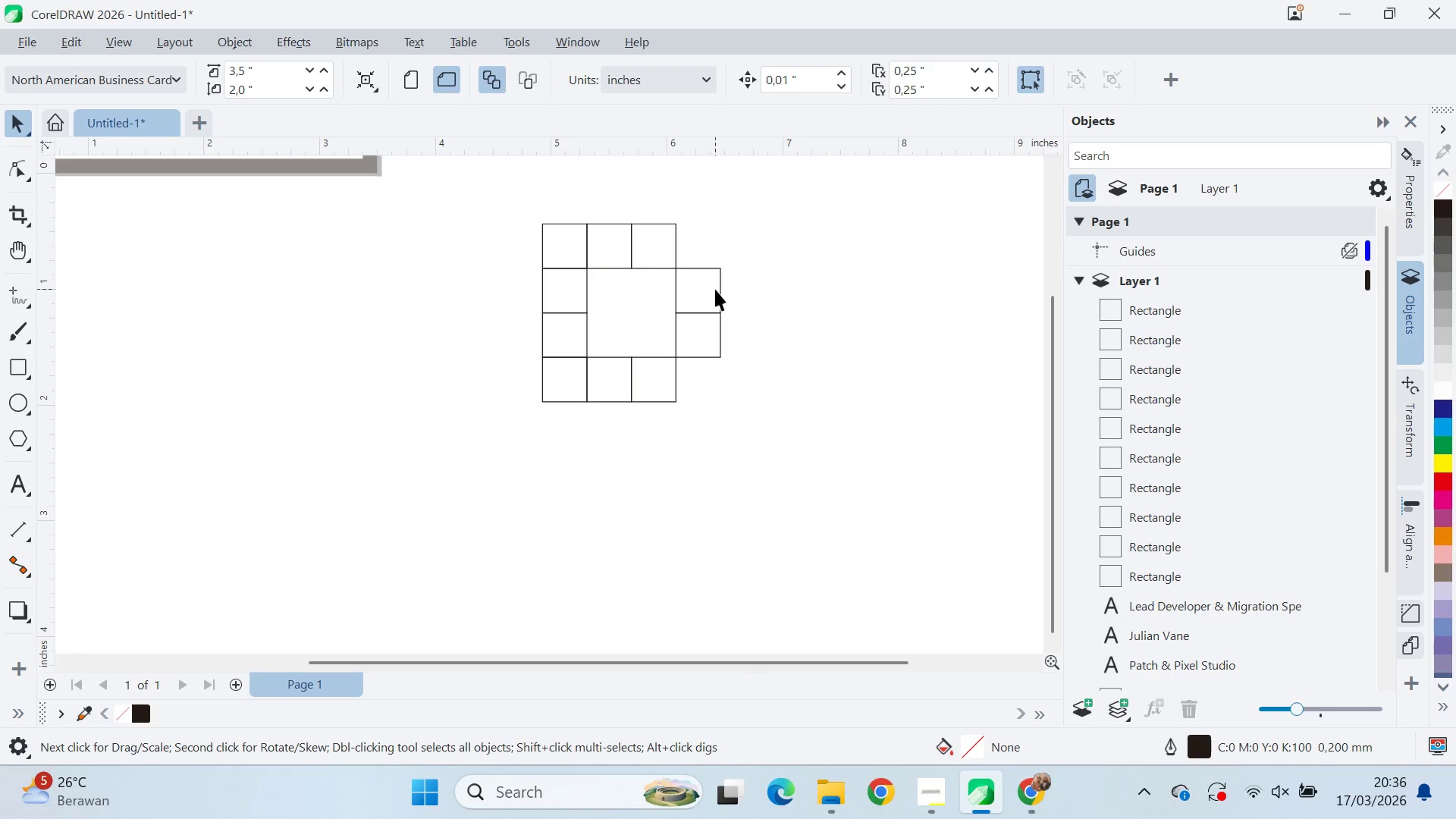 
left_click_drag(start_coordinate=[760, 177], to_coordinate=[486, 472])
 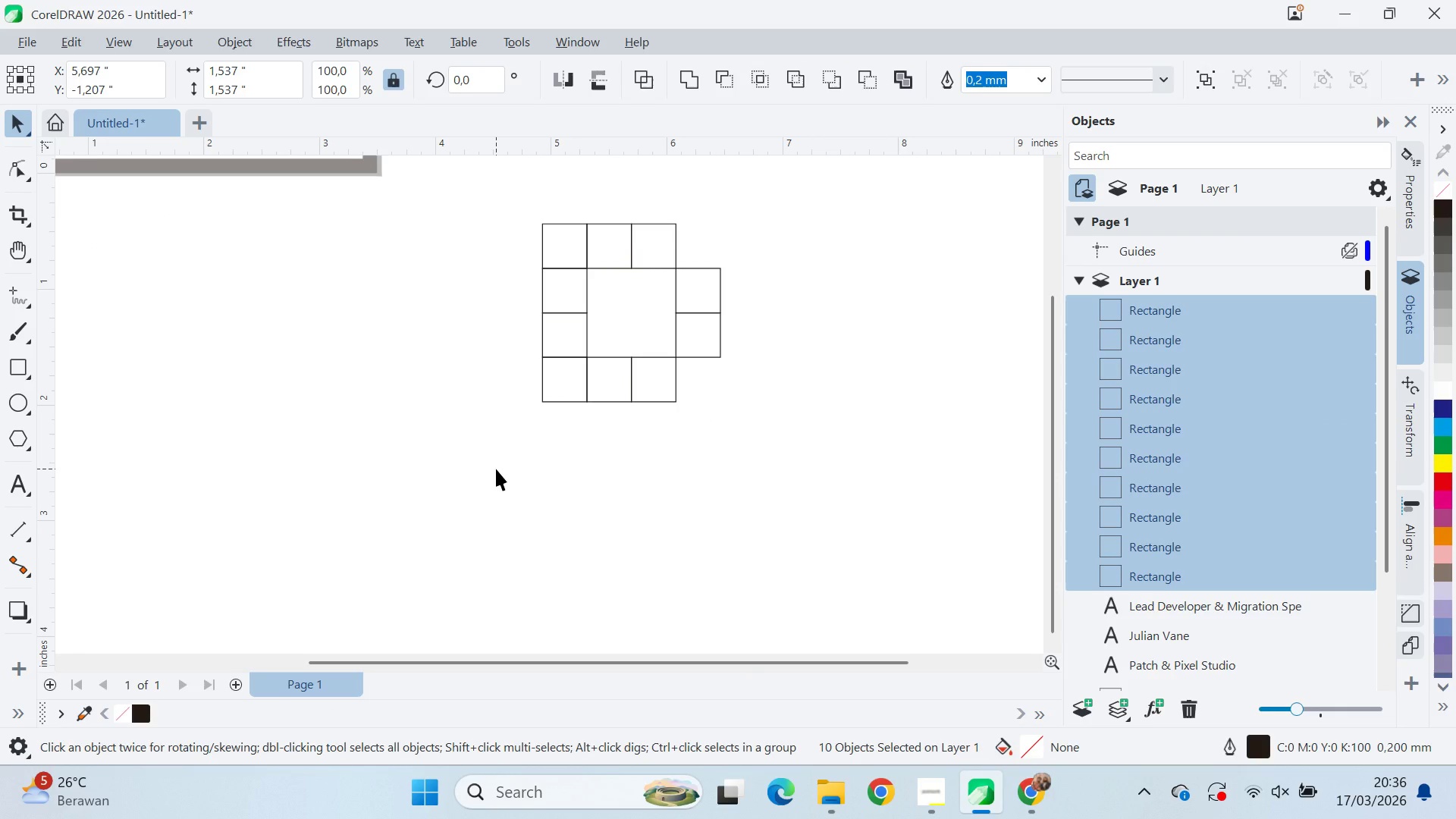 
key(Delete)
 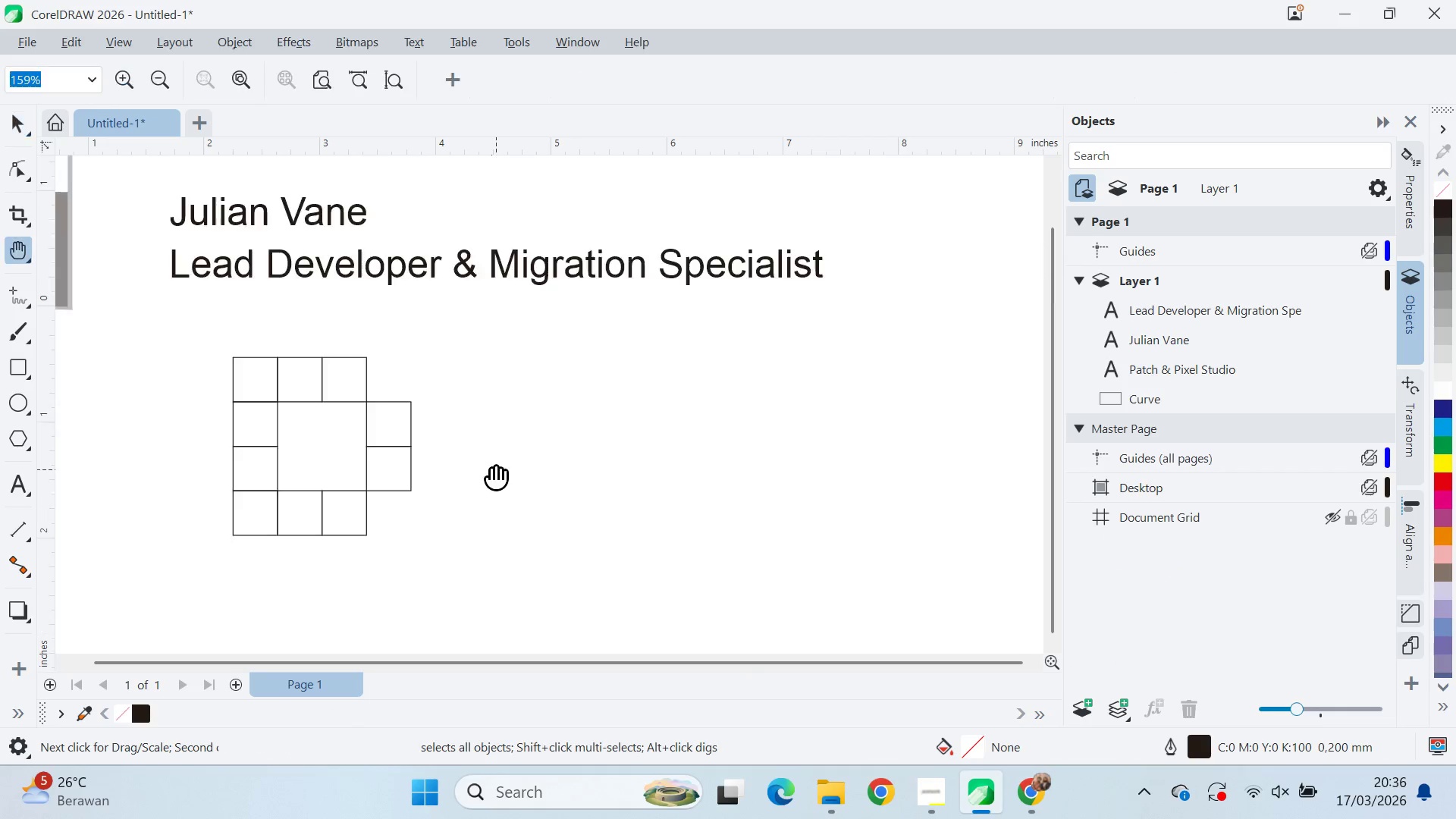 
key(Q)
 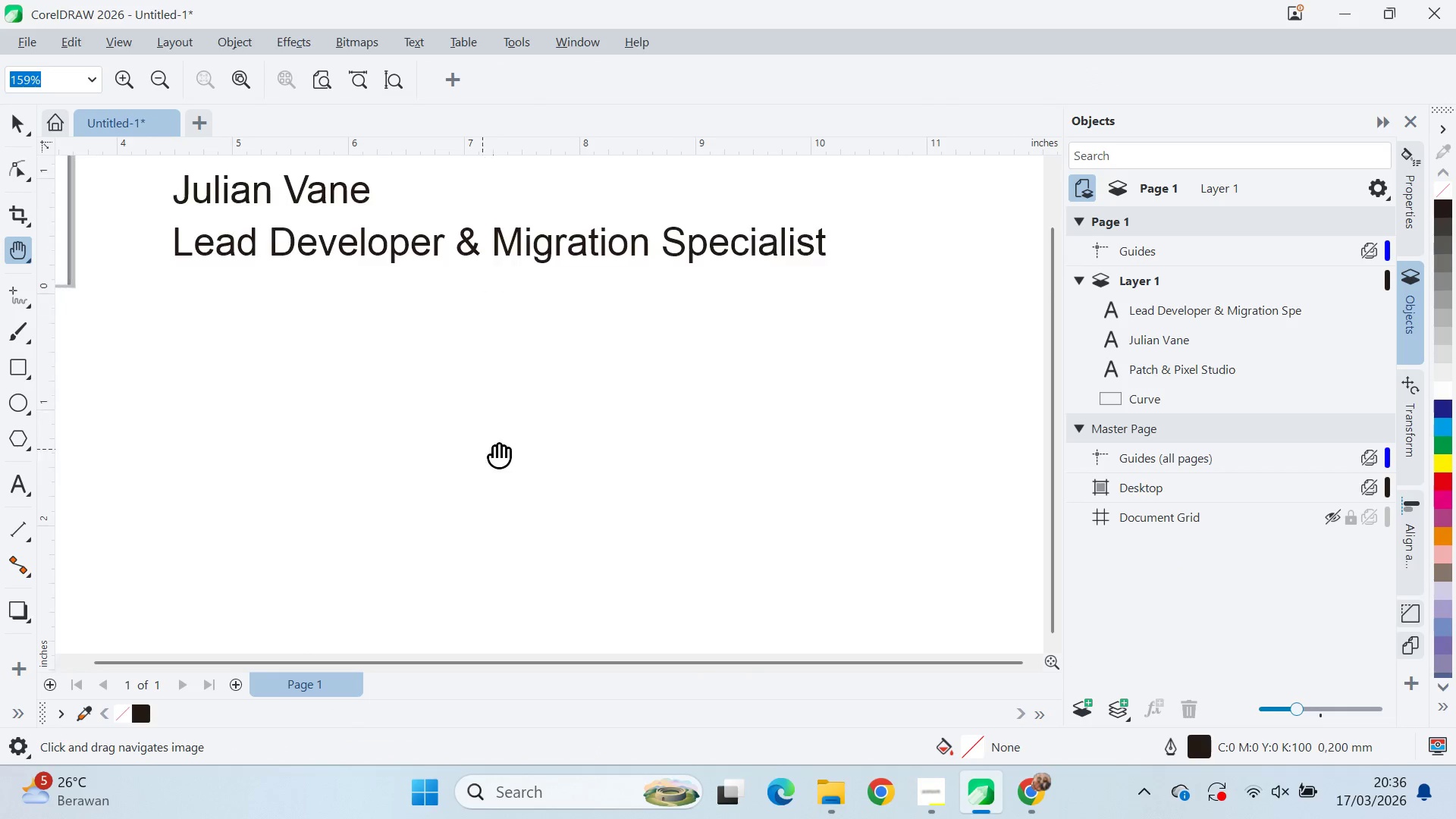 
left_click_drag(start_coordinate=[496, 447], to_coordinate=[591, 395])
 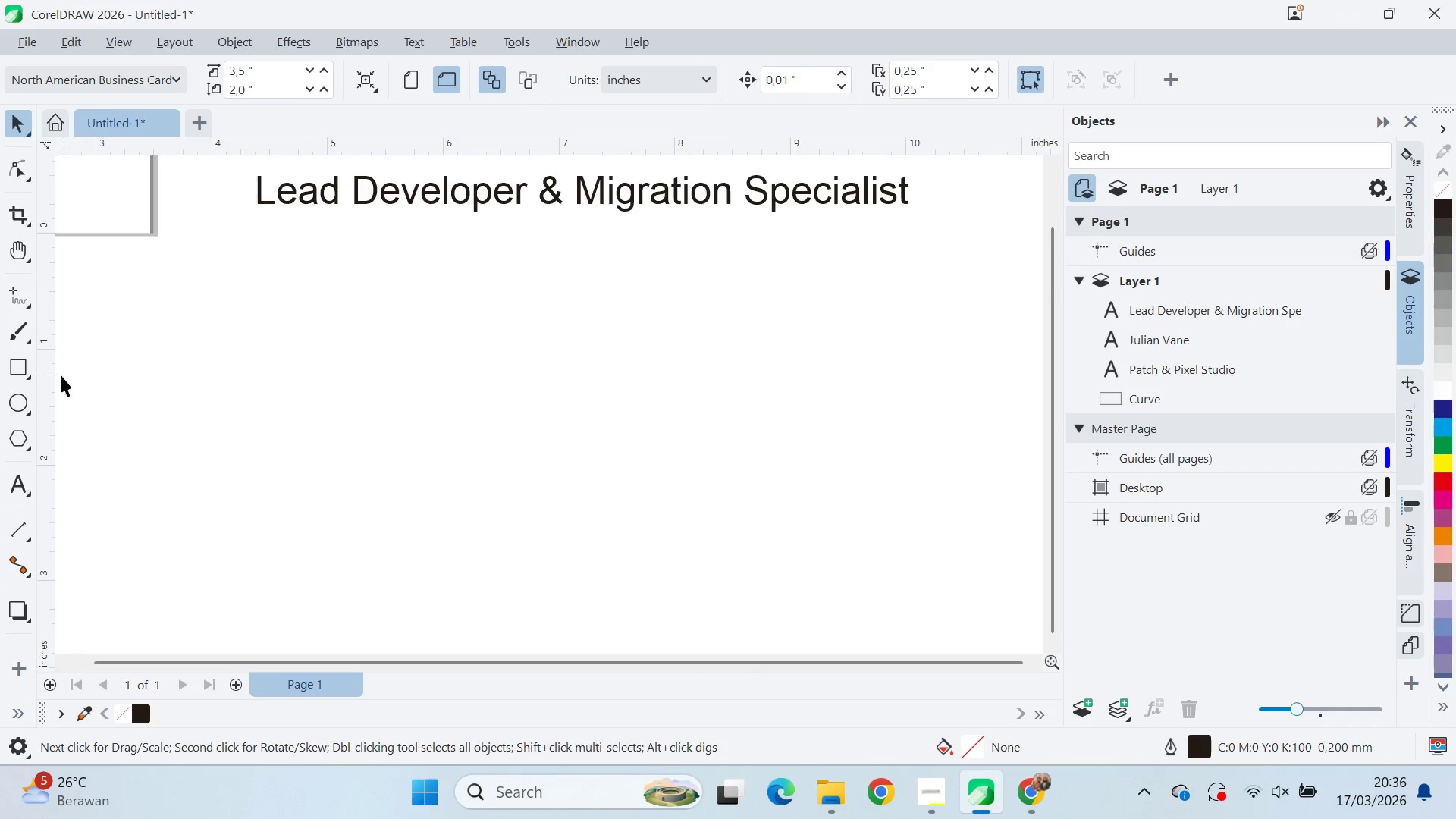 
key(V)
 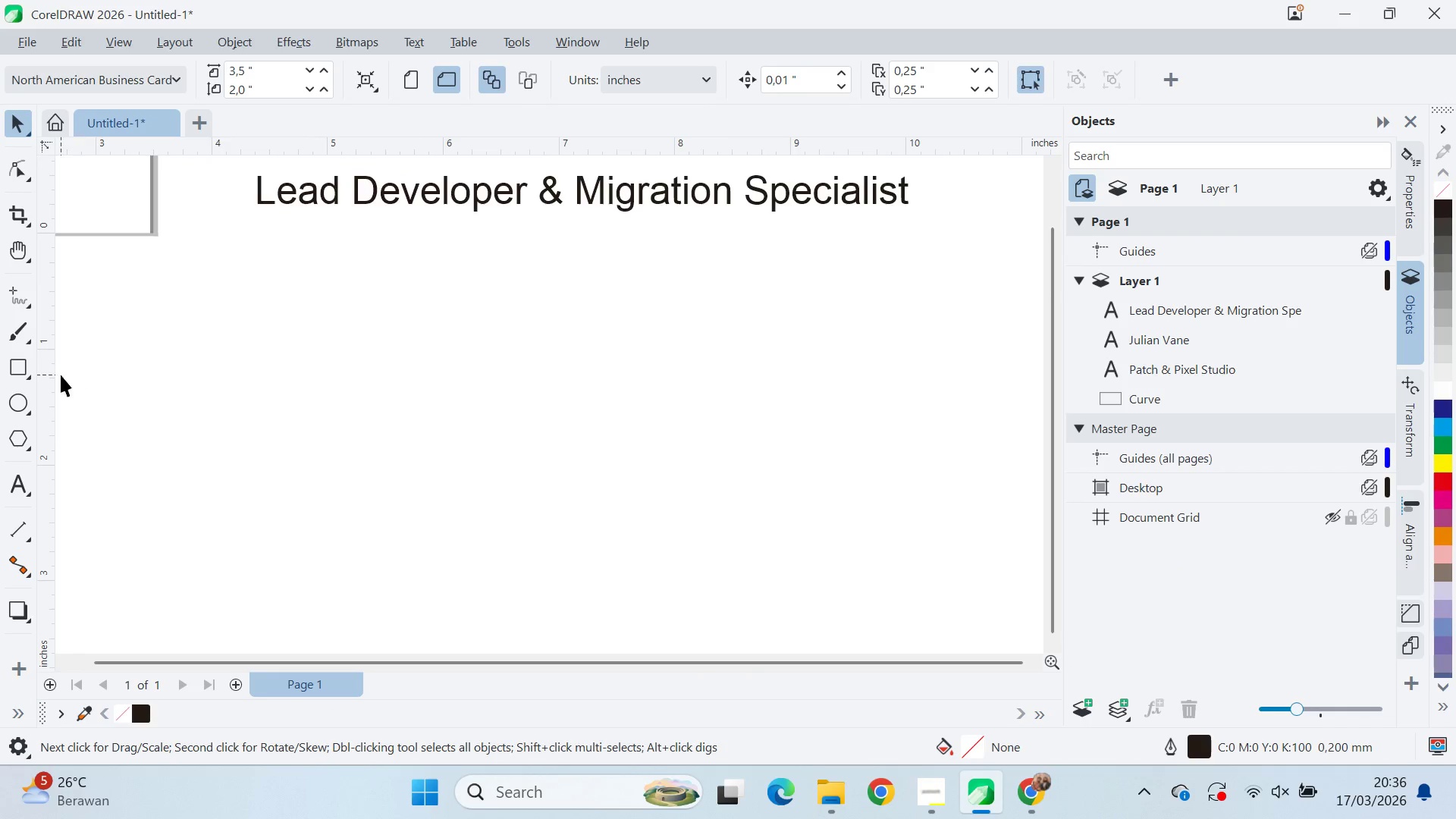 
left_click([9, 364])
 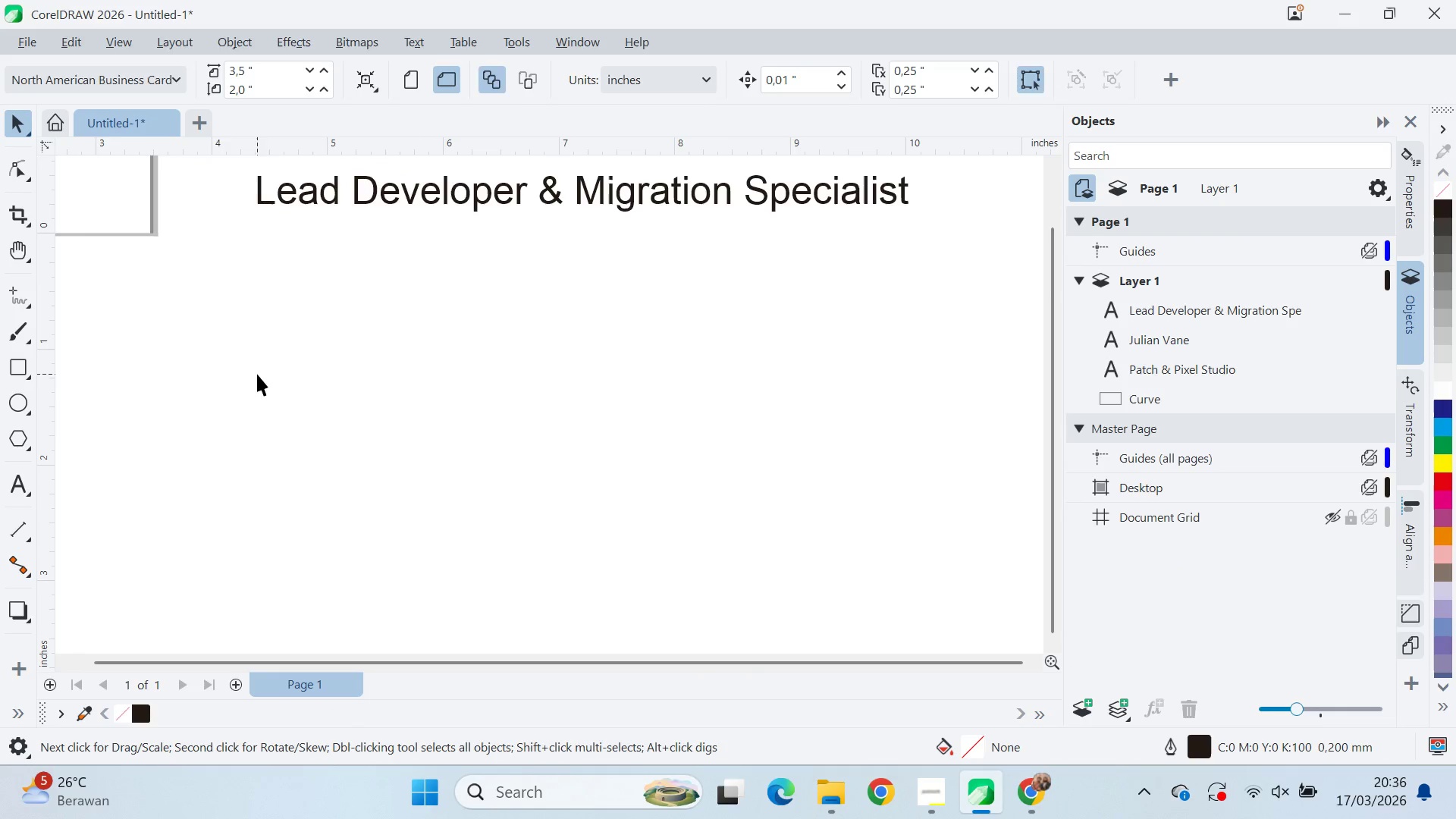 
type(qv)
 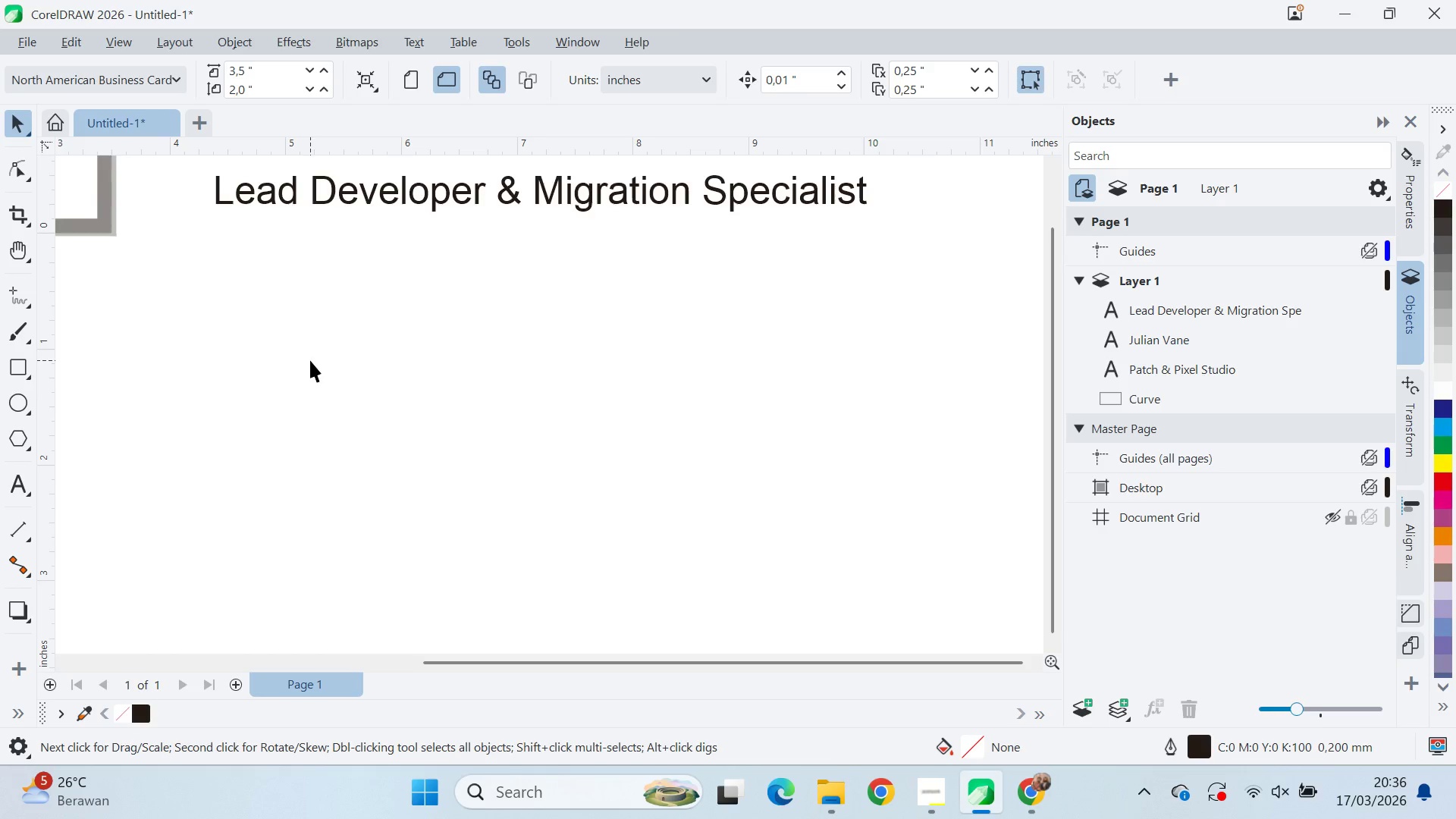 
left_click_drag(start_coordinate=[319, 377], to_coordinate=[535, 396])
 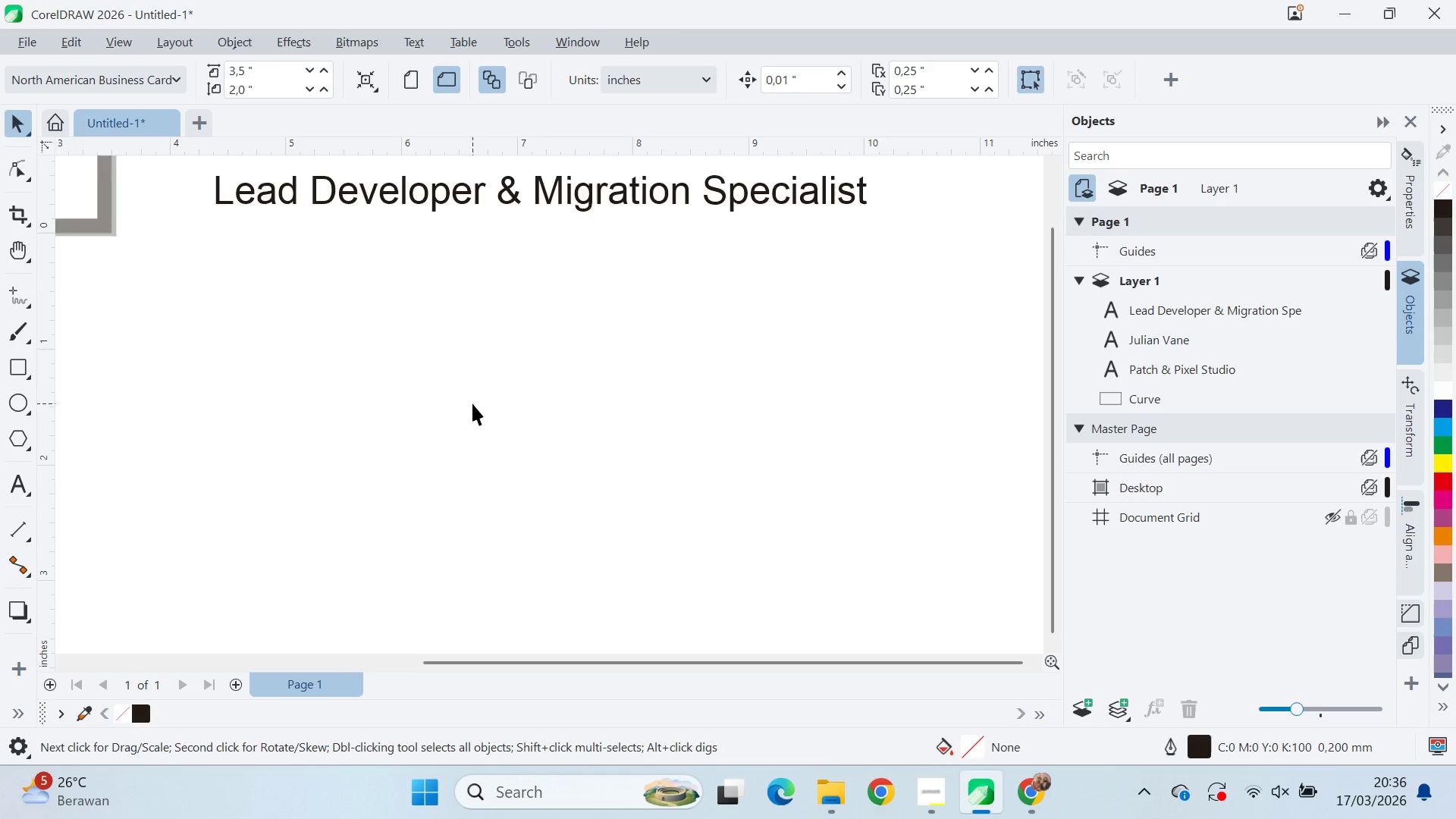 
hold_key(key=ControlLeft, duration=0.36)
 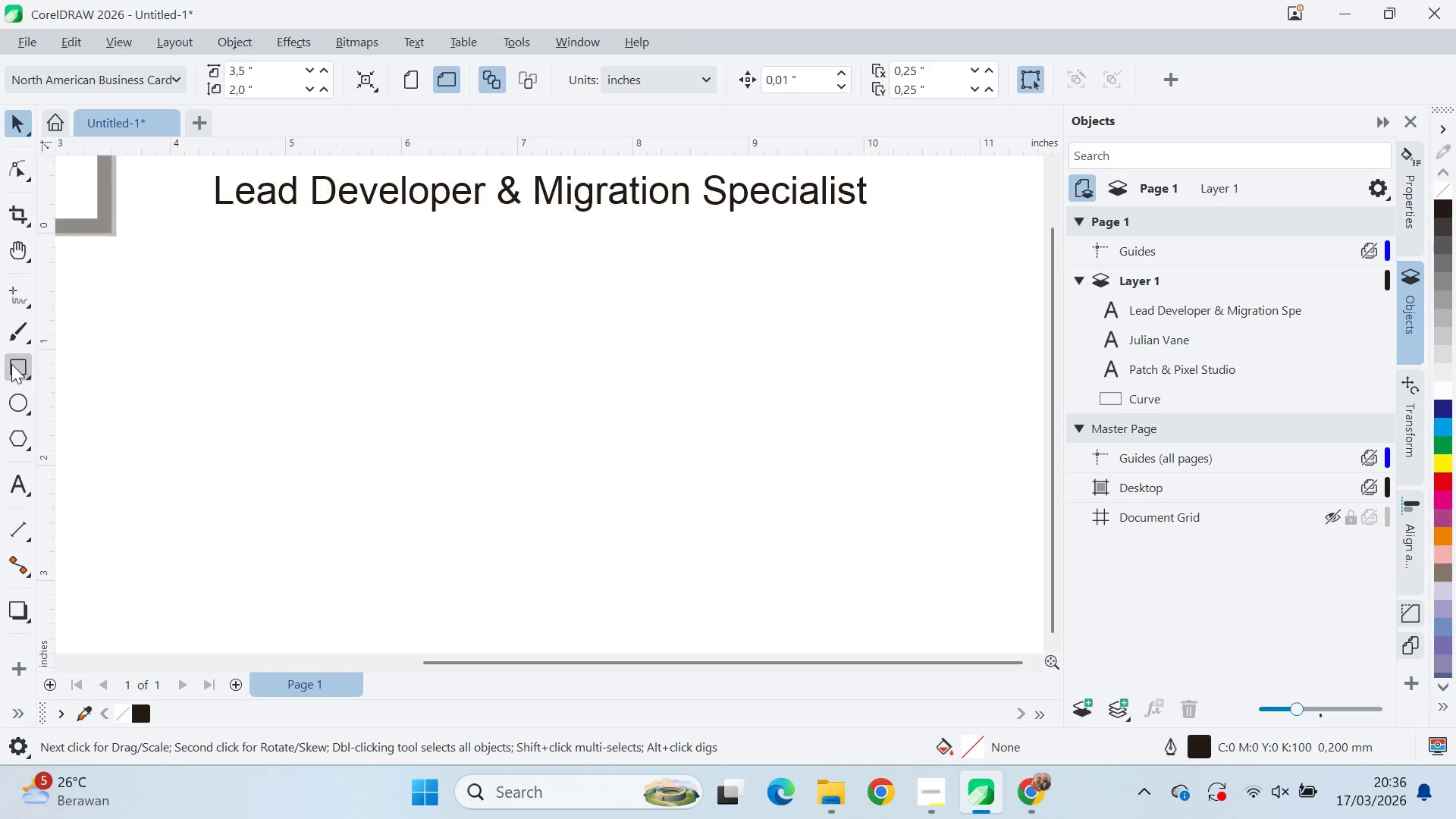 
left_click([9, 366])
 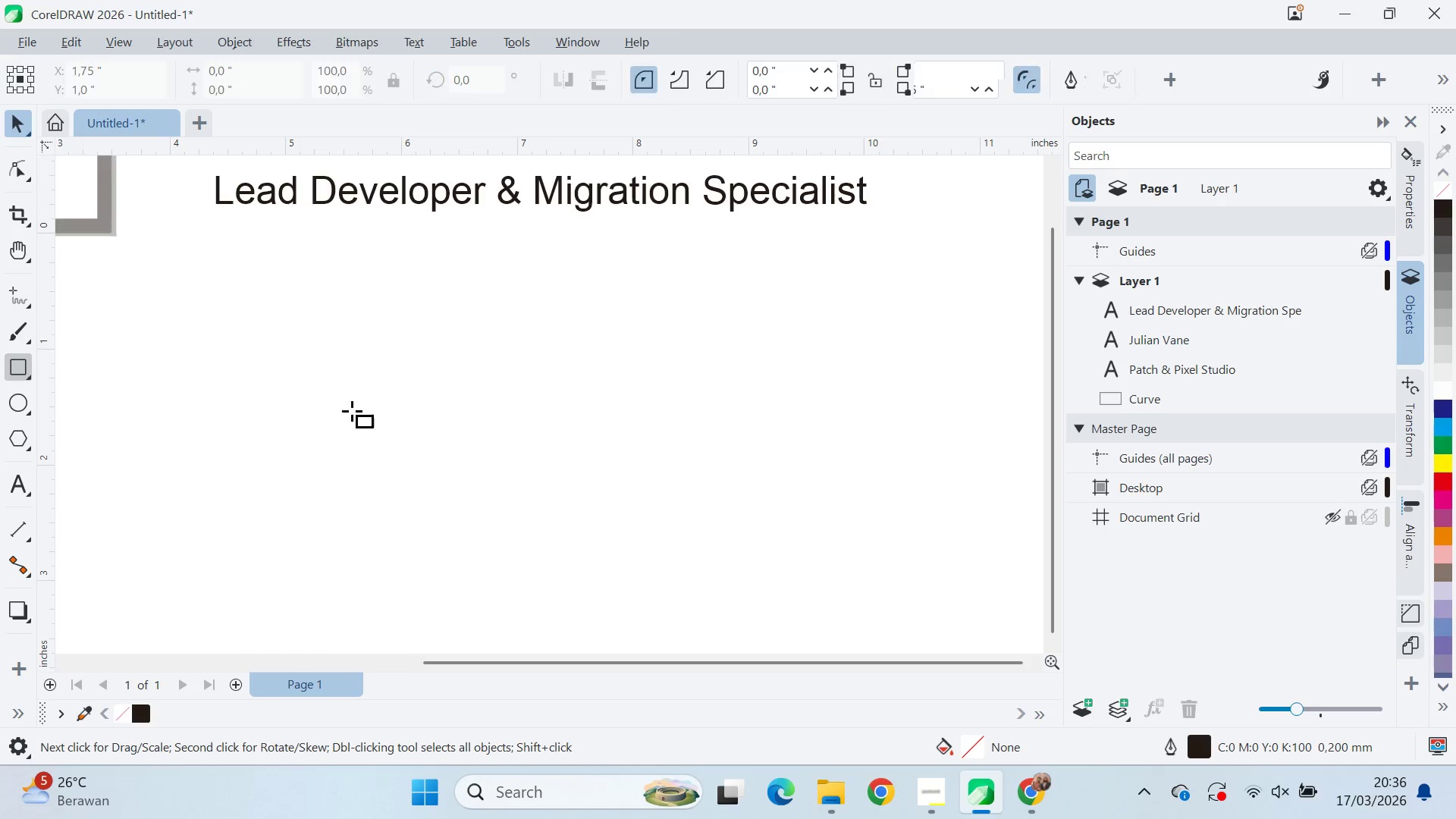 
hold_key(key=ControlLeft, duration=1.5)
left_click_drag(start_coordinate=[328, 371], to_coordinate=[370, 410])
 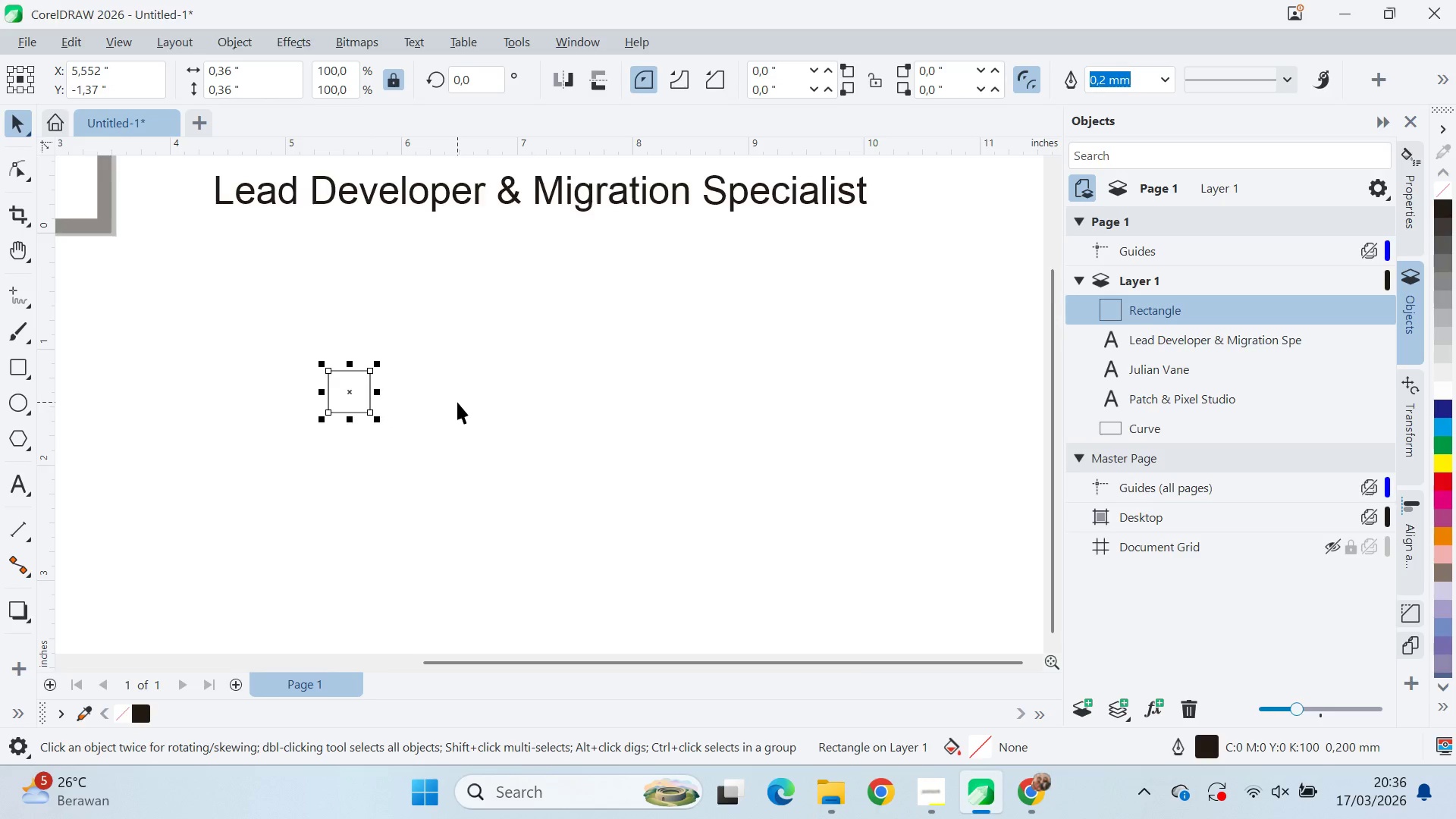 
hold_key(key=ControlLeft, duration=0.5)
 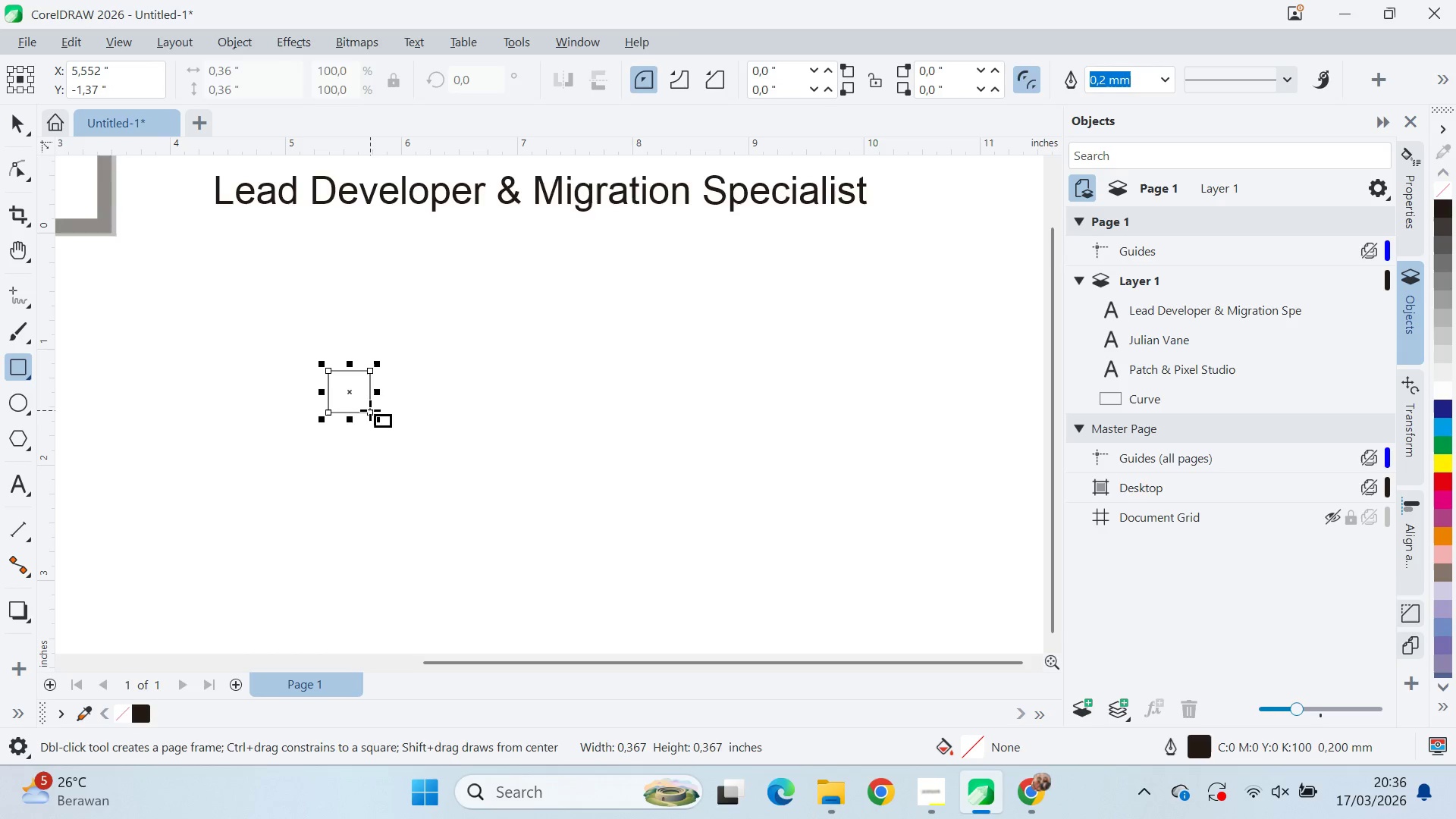 
key(V)
 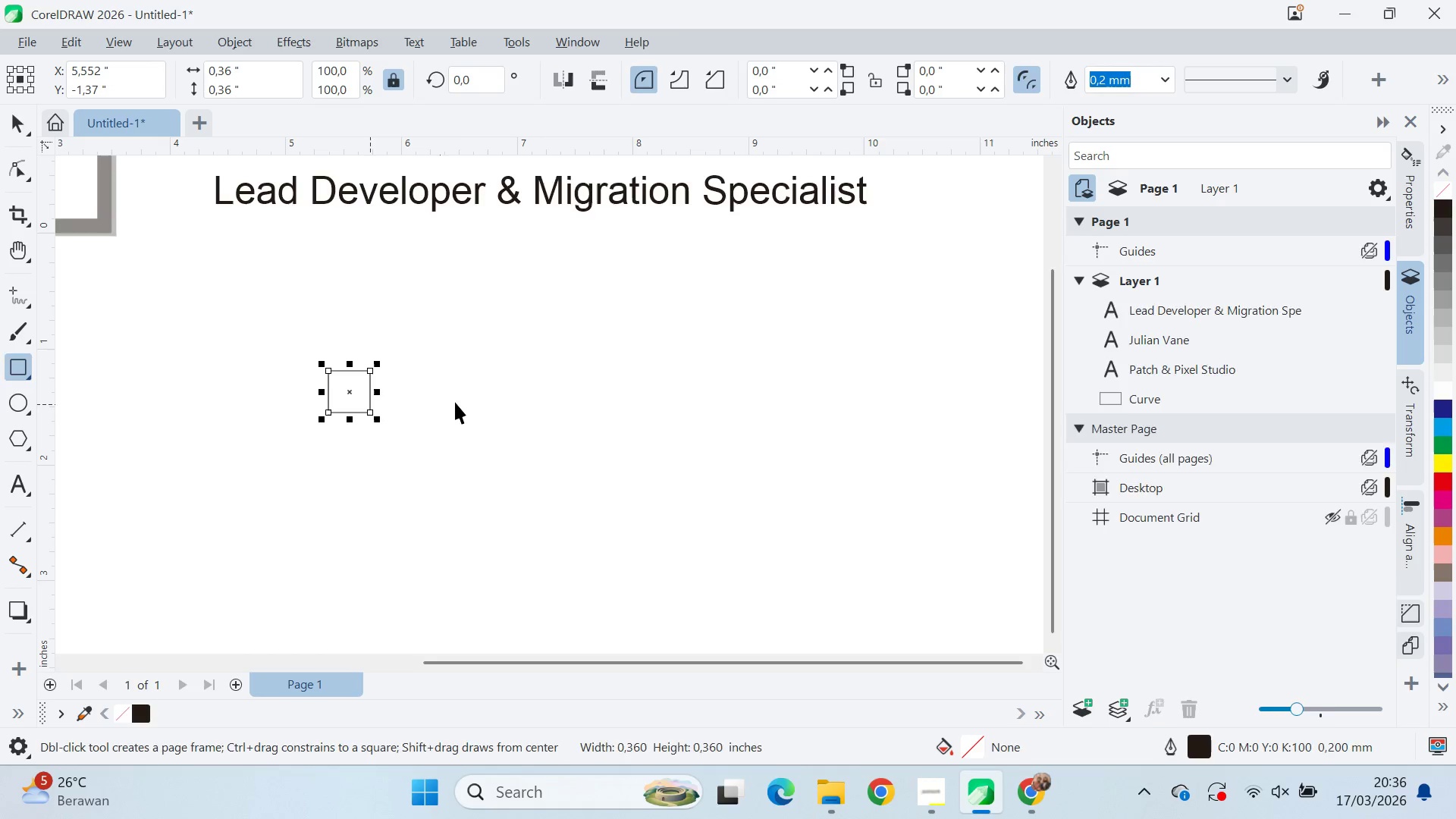 
key(Alt+AltLeft)
 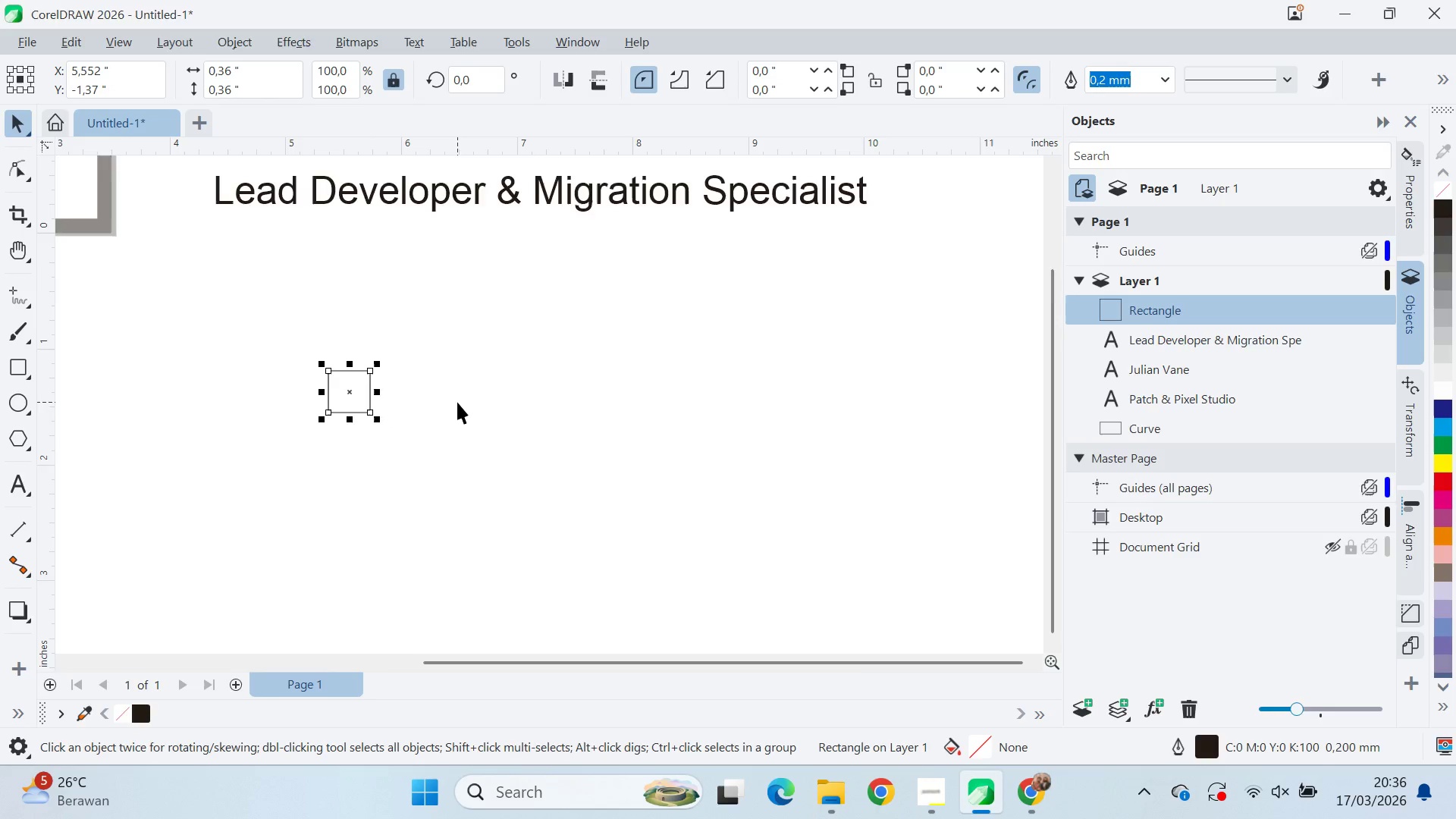 
key(Alt+AltLeft)
 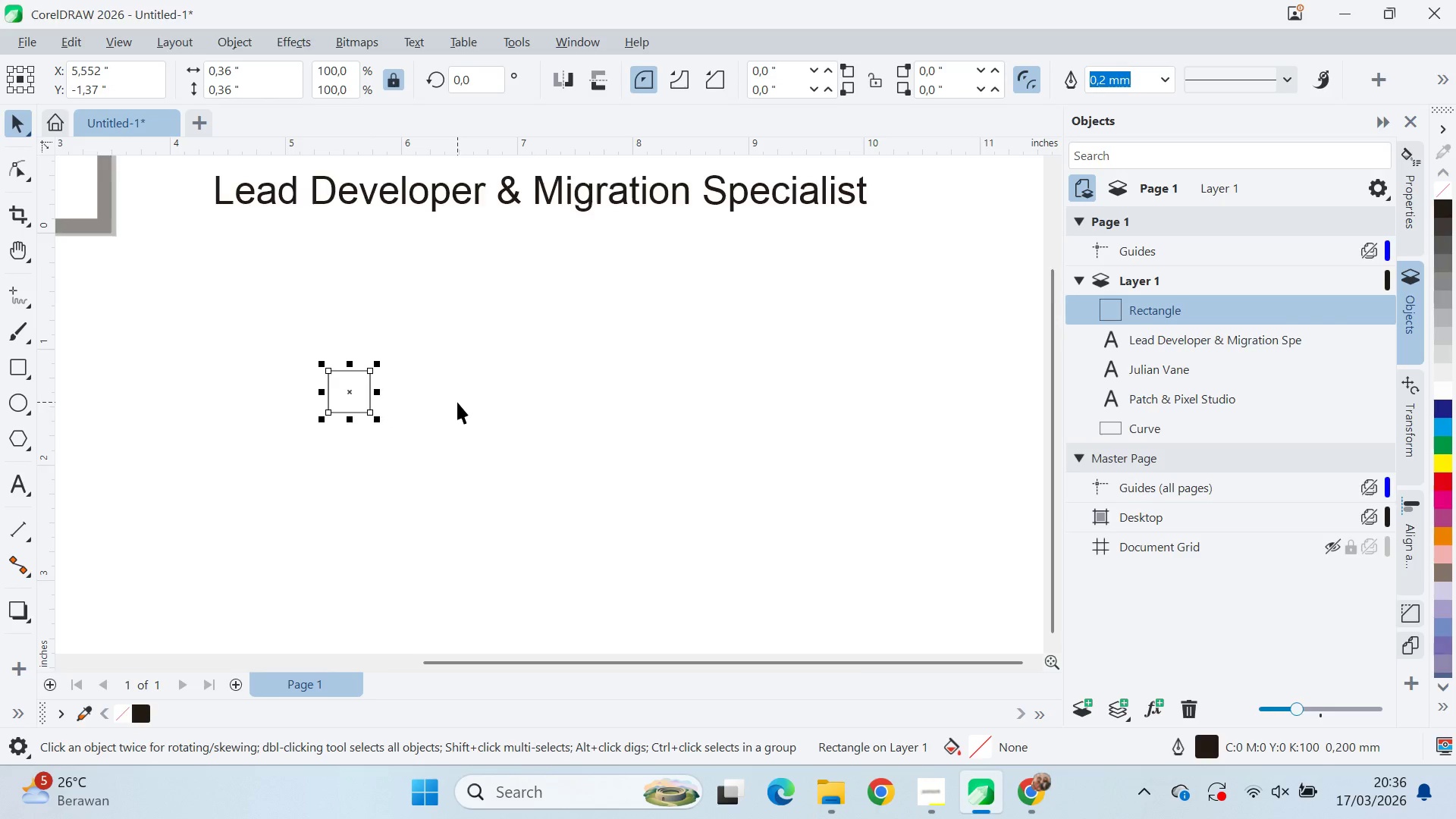 
key(Alt+Tab)